 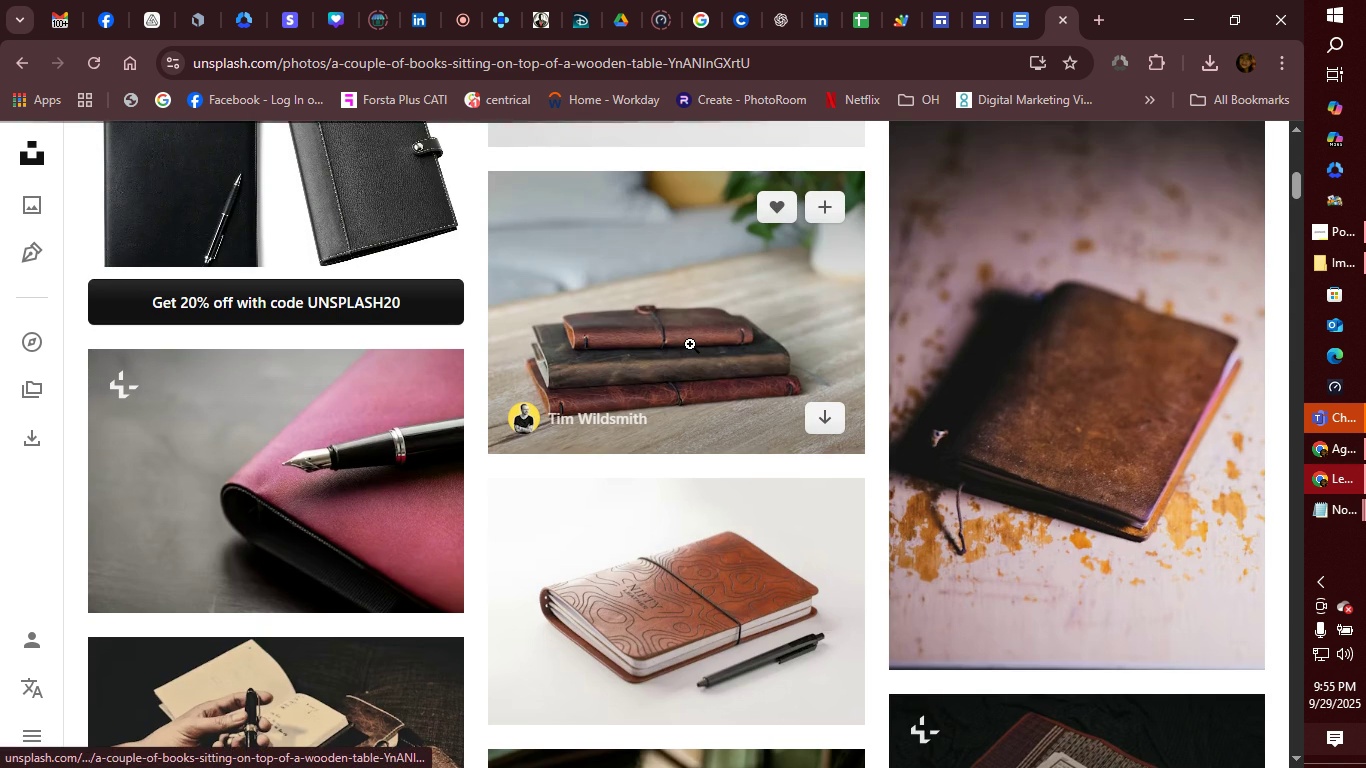 
right_click([622, 360])
 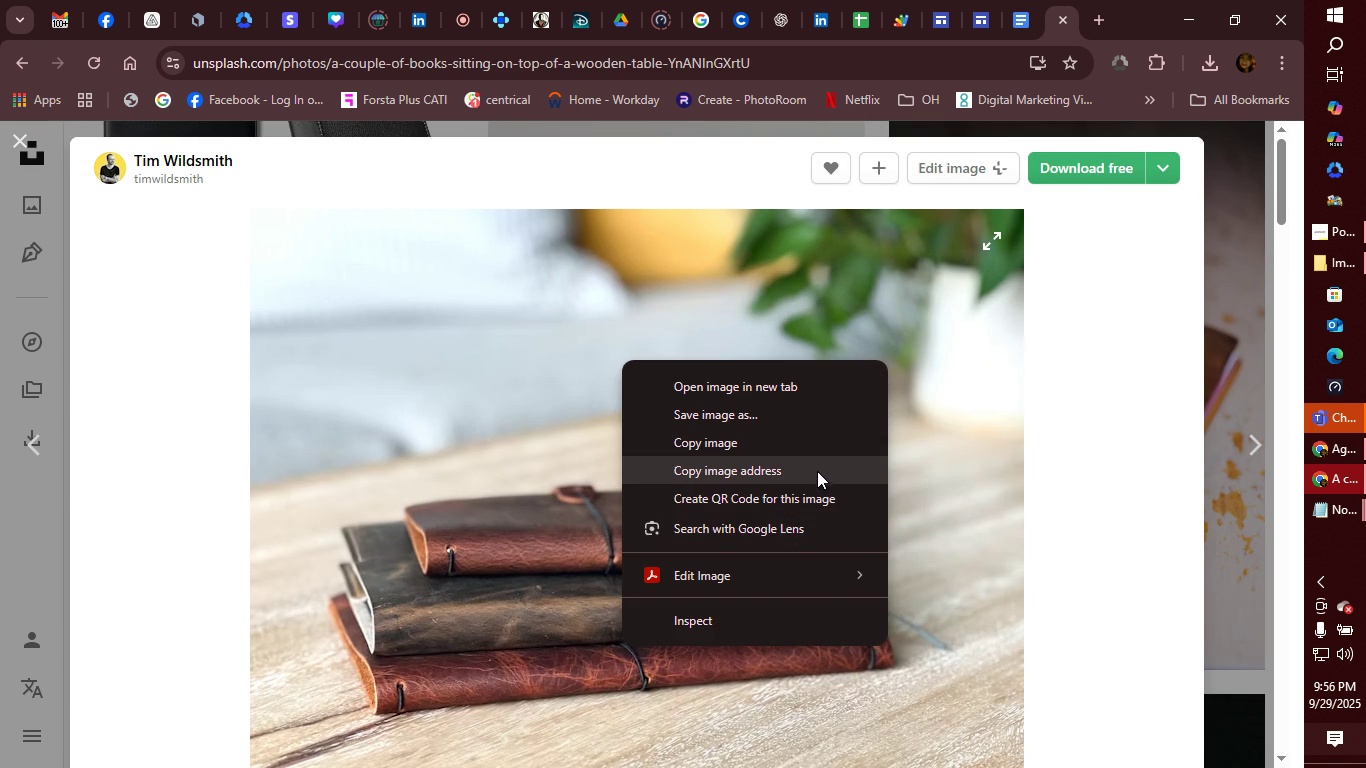 
left_click([817, 470])
 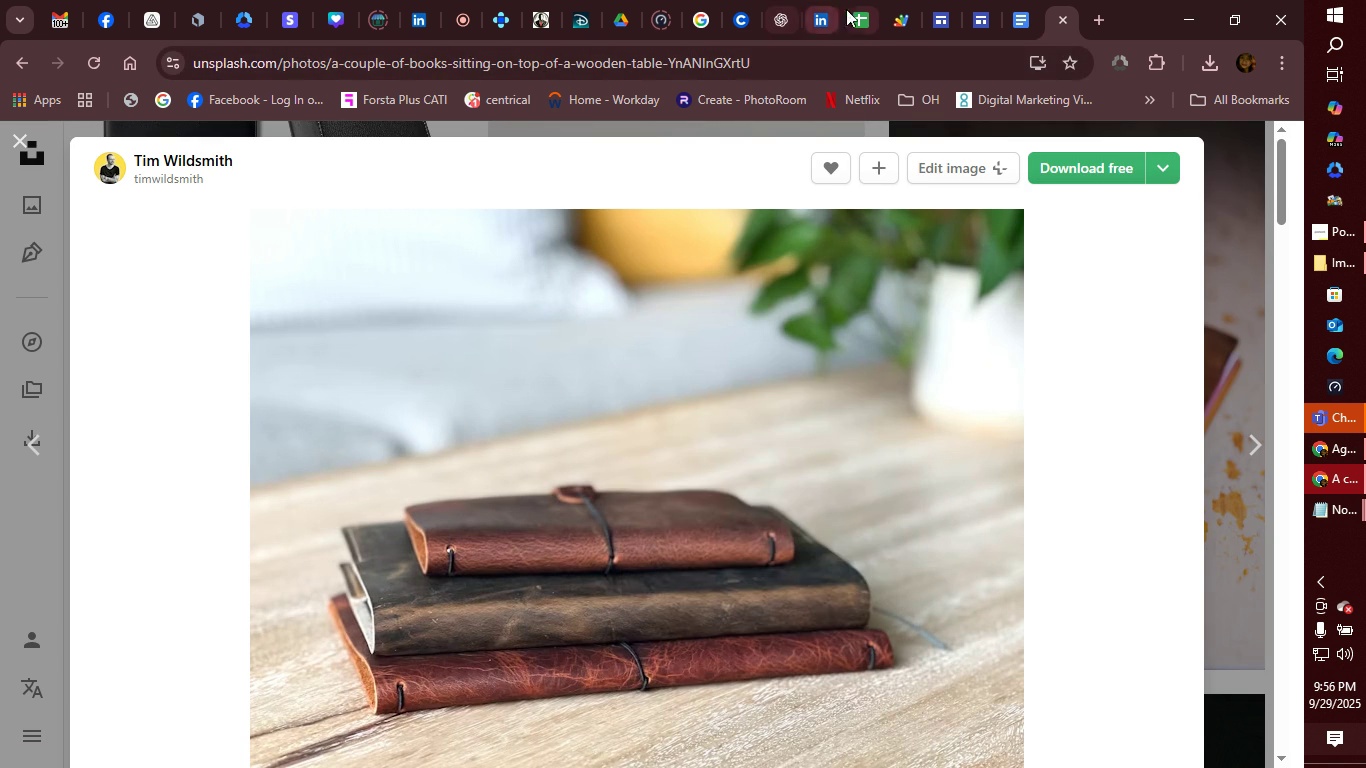 
left_click([860, 31])
 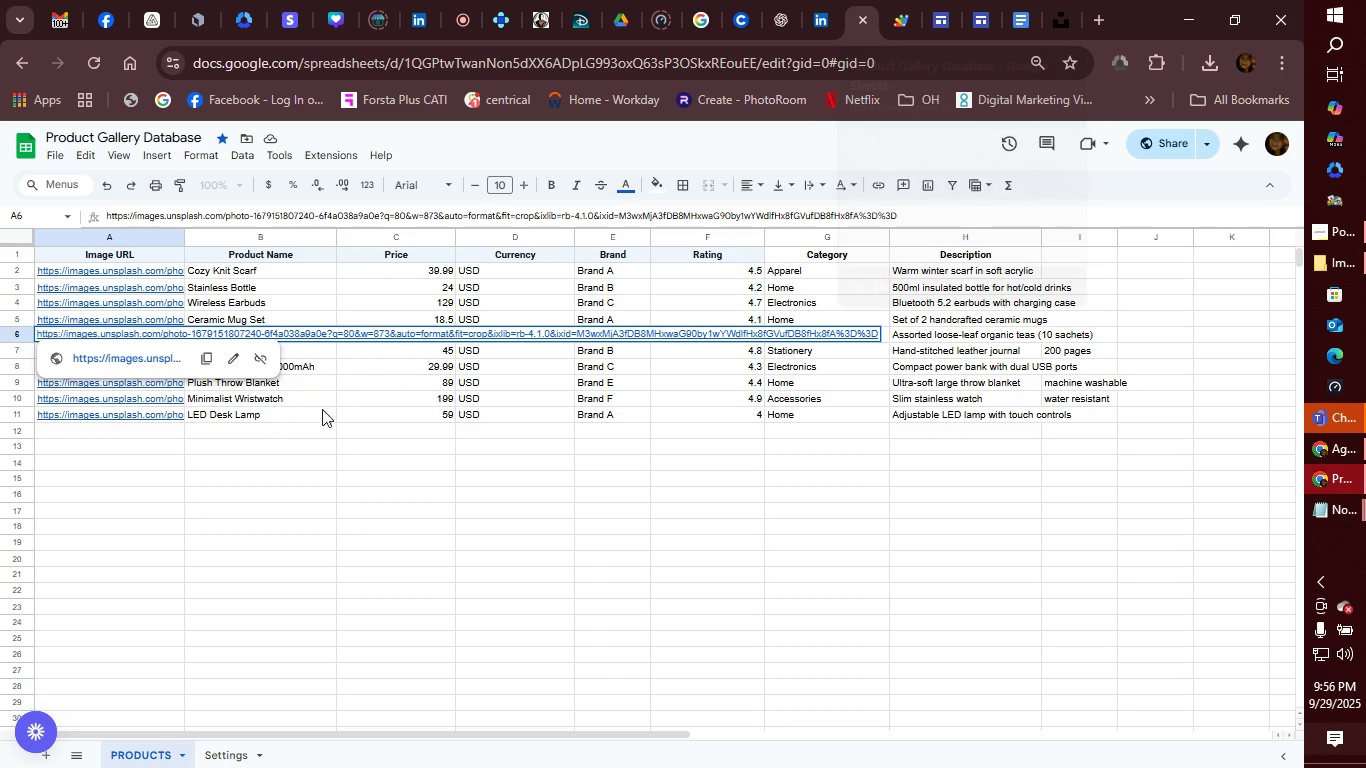 
mouse_move([236, 413])
 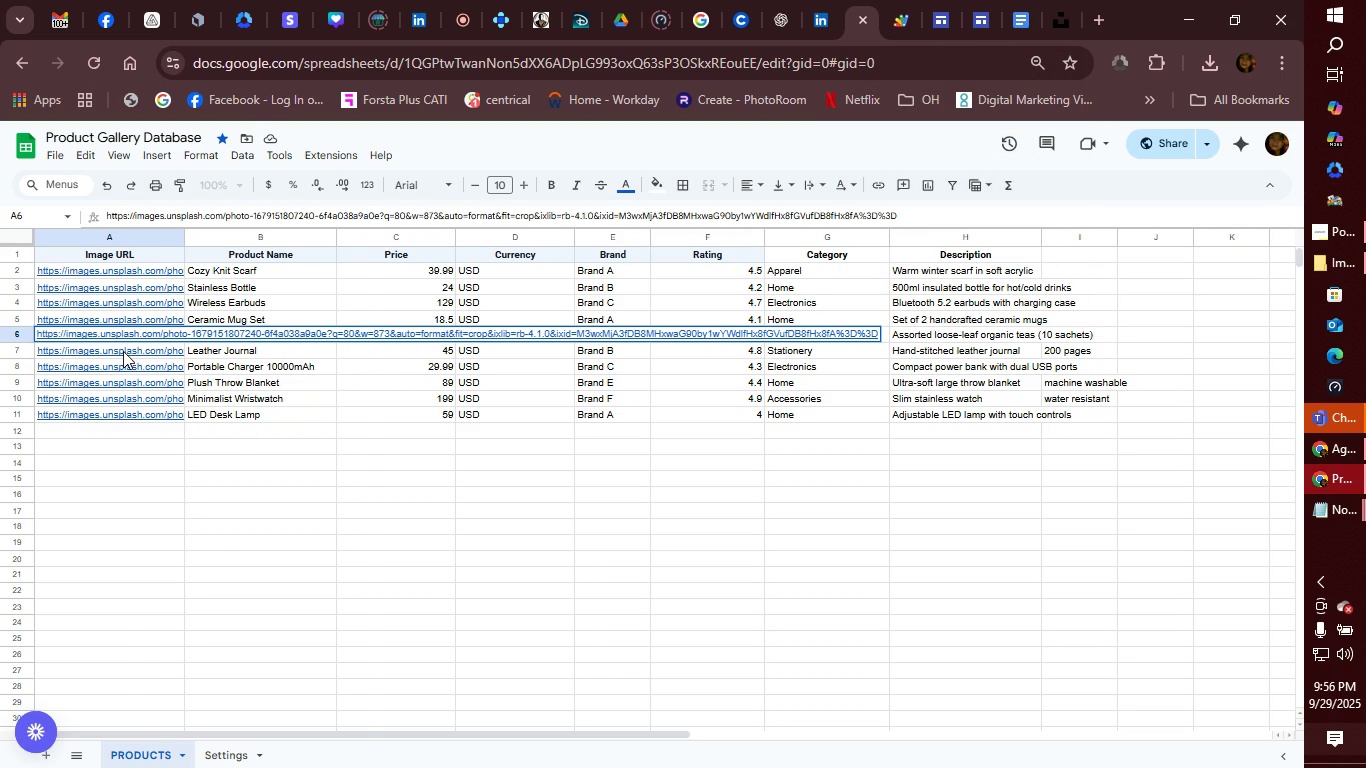 
right_click([123, 351])
 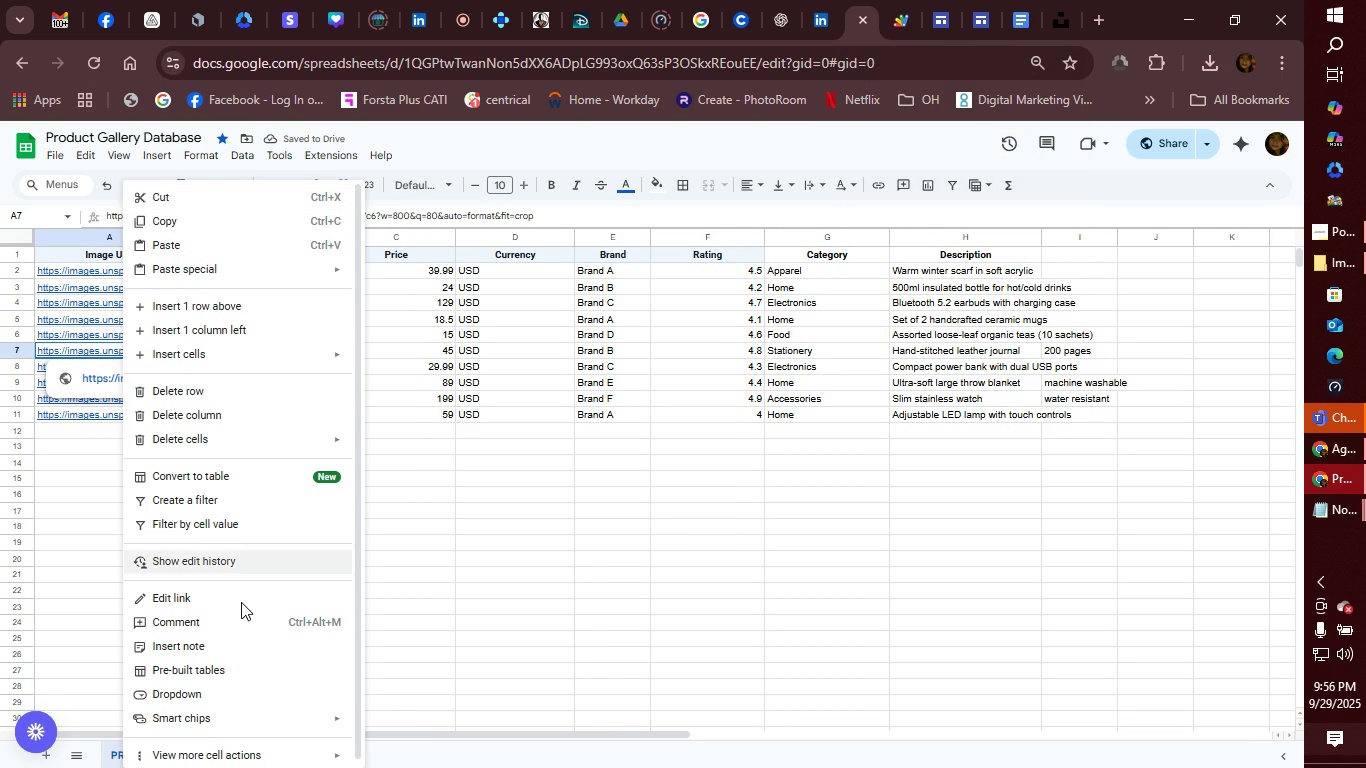 
left_click([217, 594])